 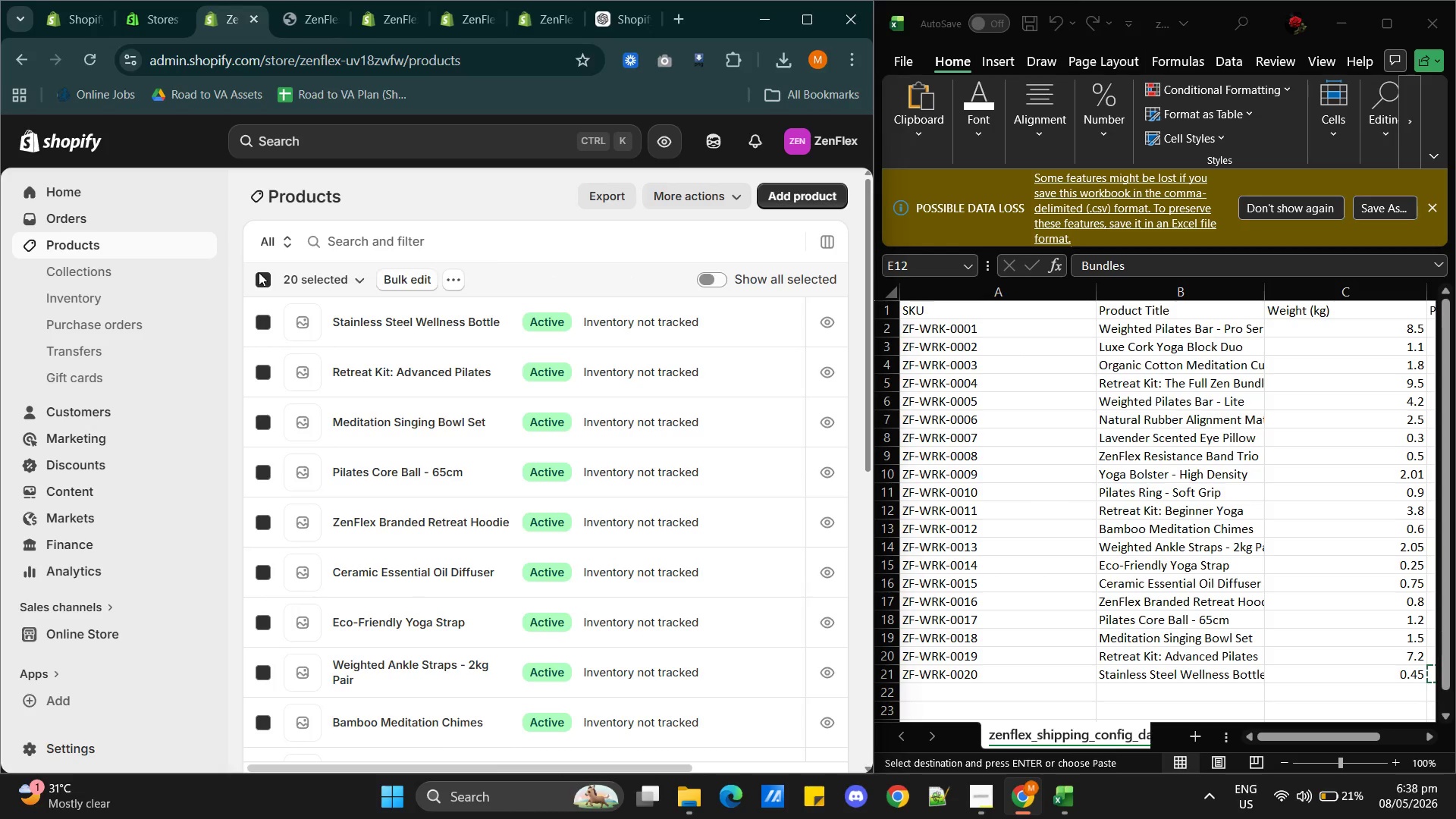 
left_click([419, 284])
 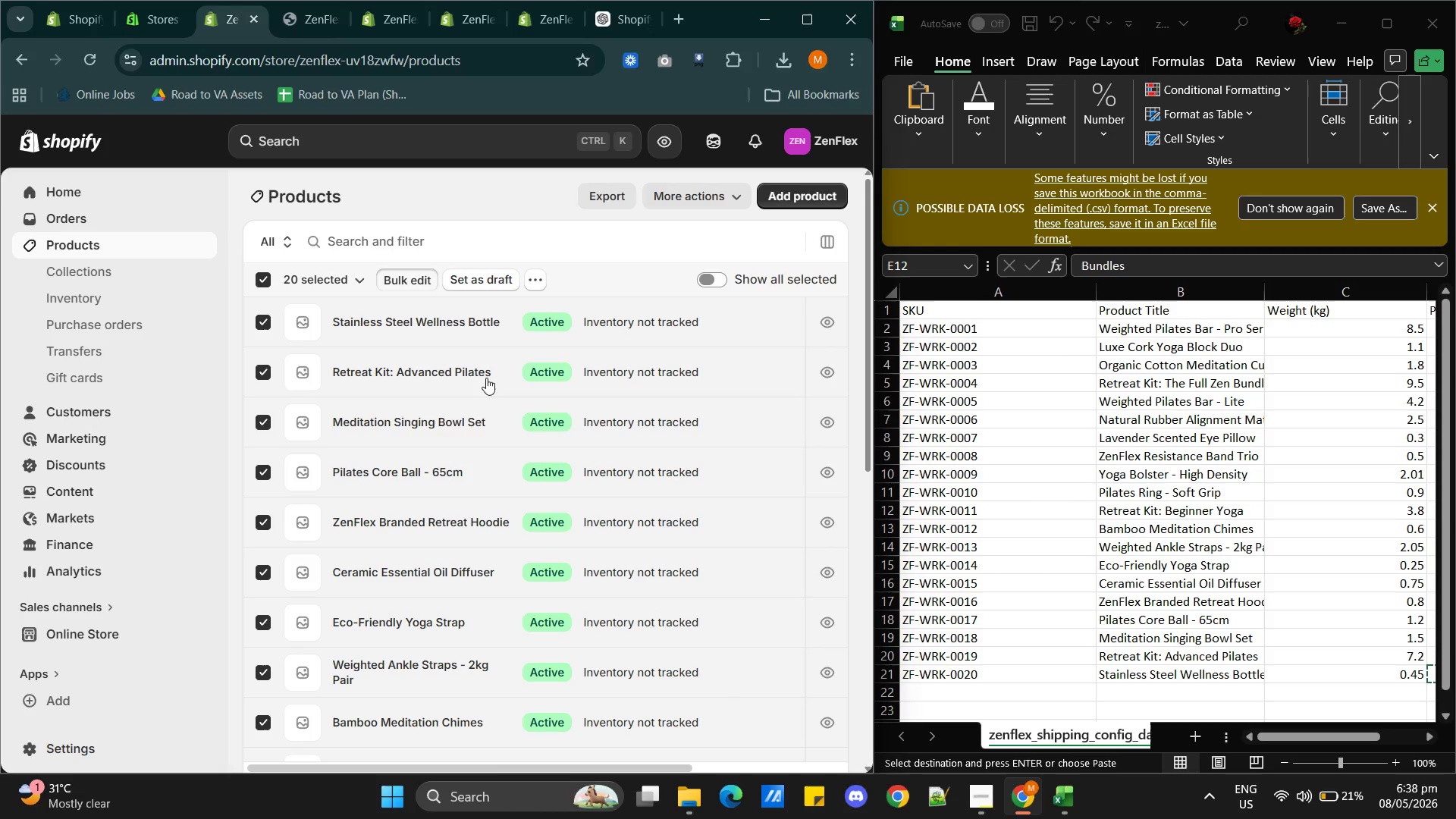 
mouse_move([491, 416])
 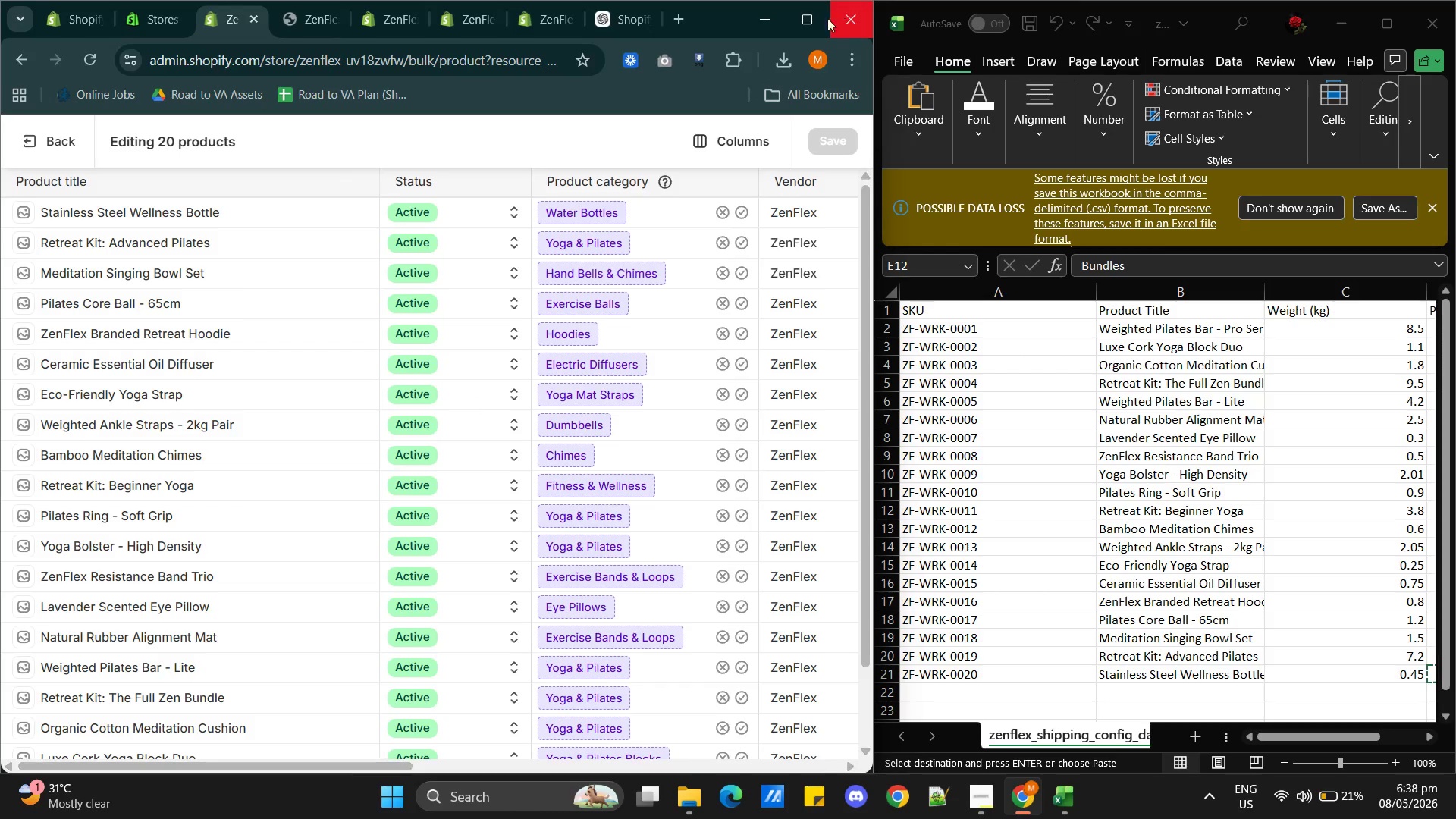 
left_click([812, 20])
 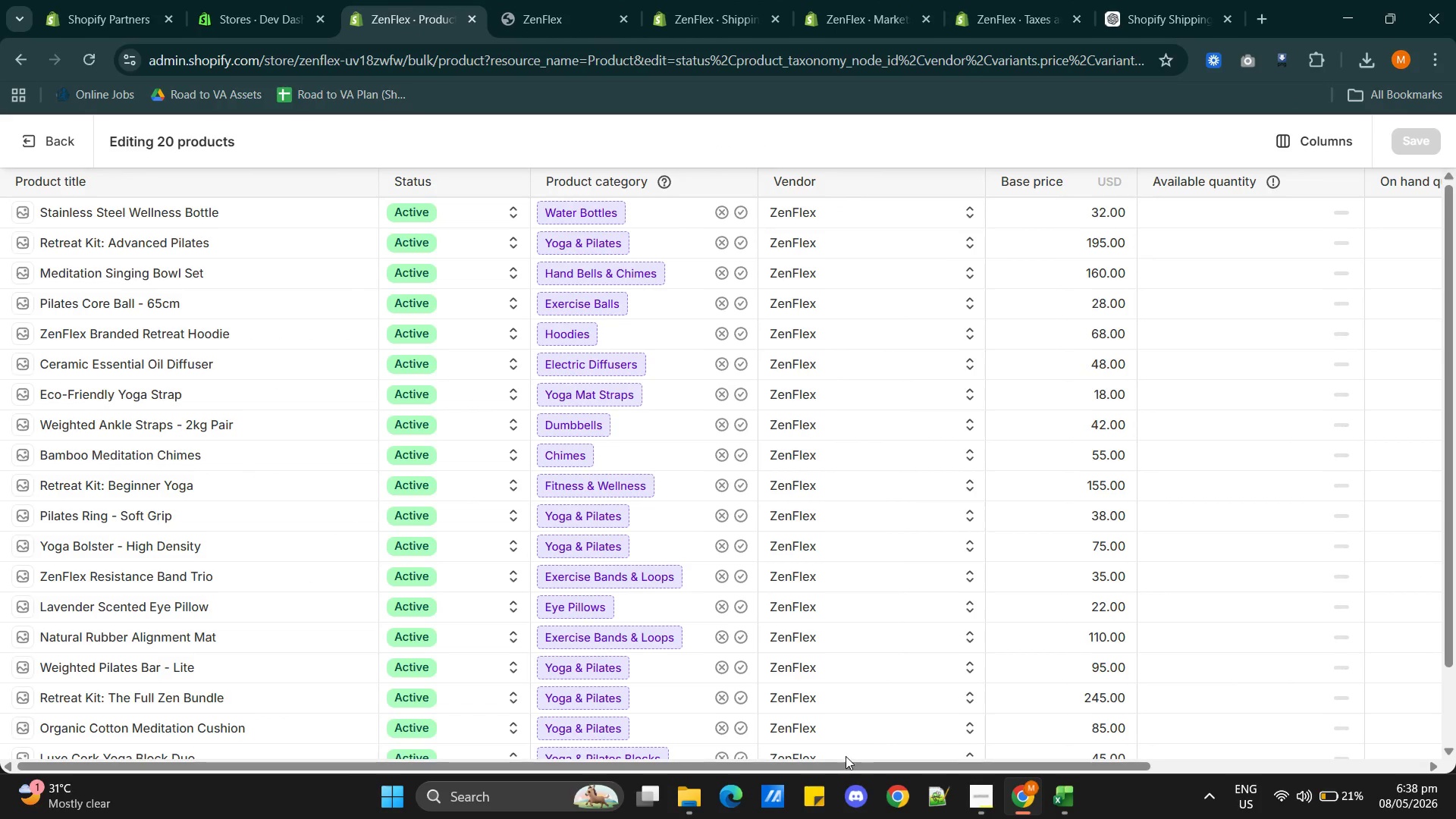 
left_click_drag(start_coordinate=[848, 762], to_coordinate=[1161, 746])
 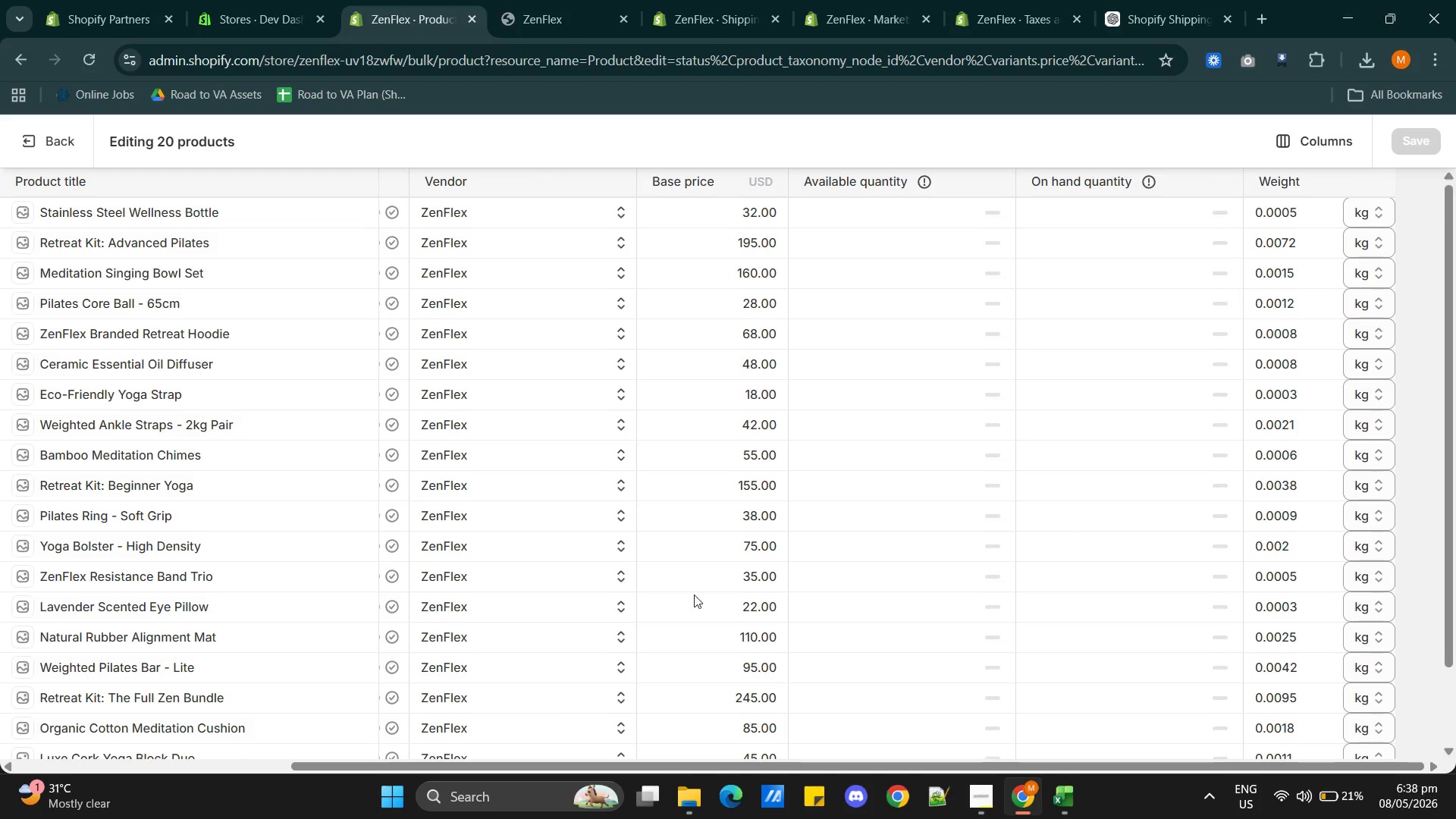 
left_click([35, 146])
 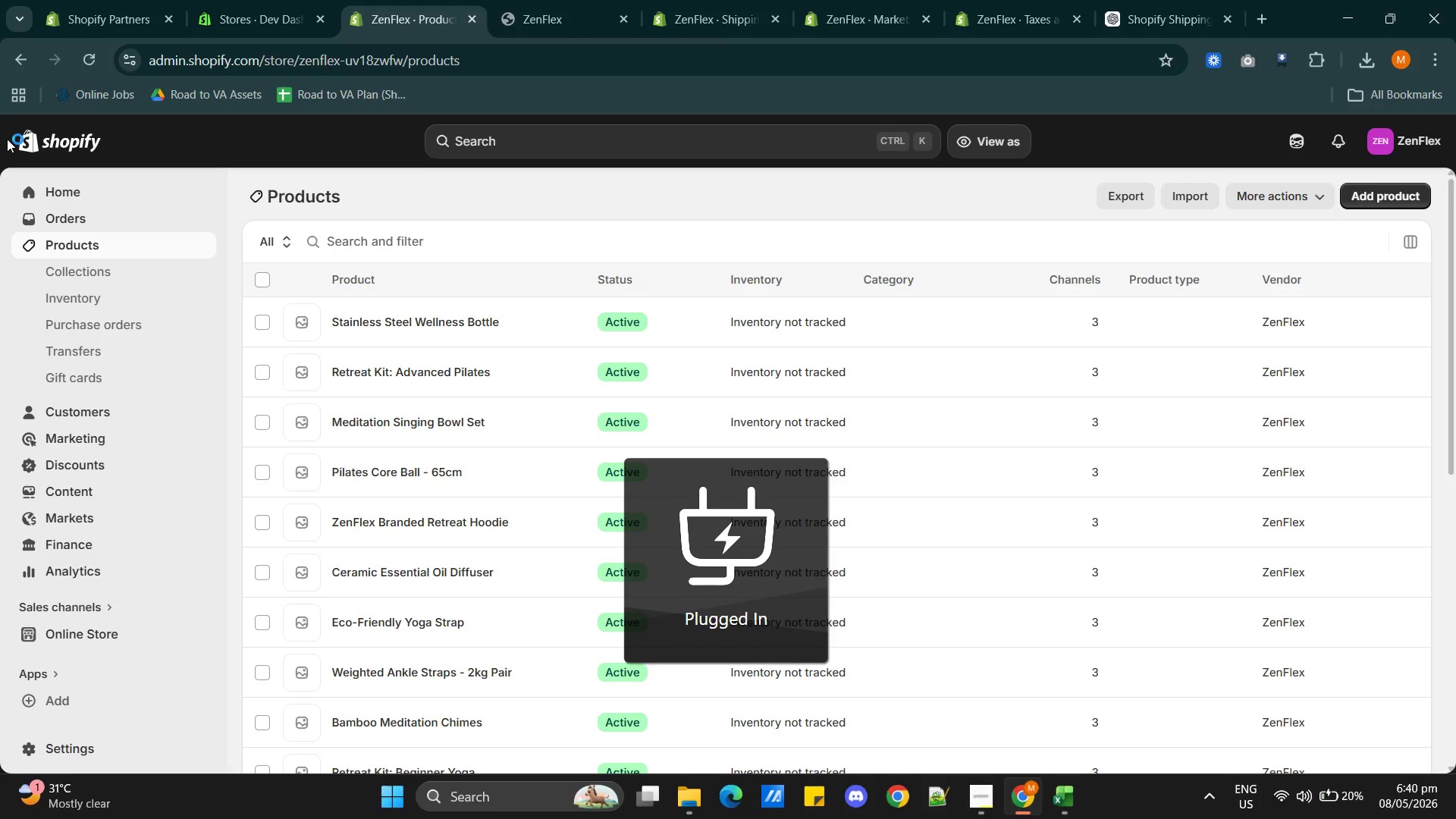 
wait(97.06)
 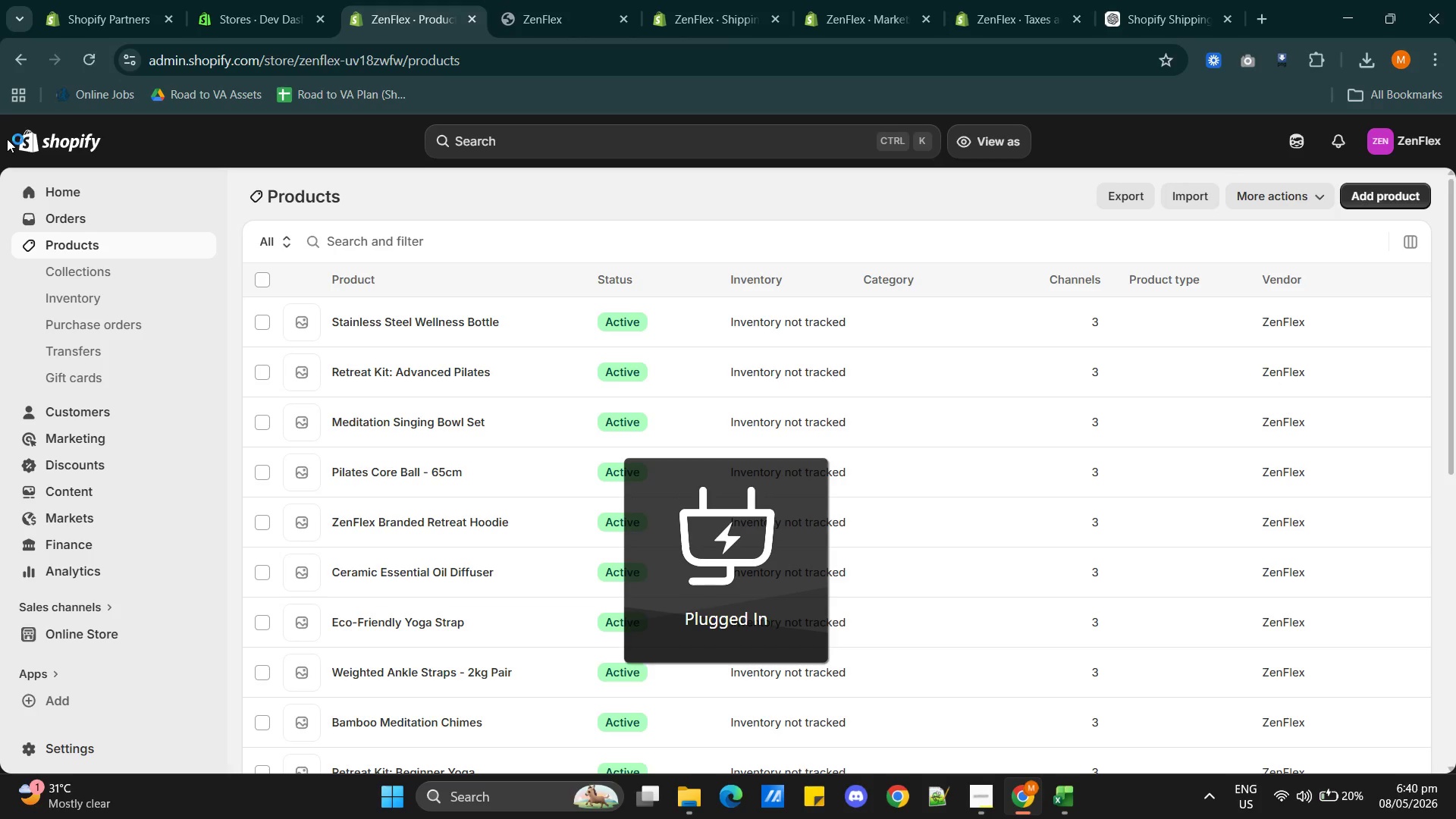 
left_click([1116, 197])
 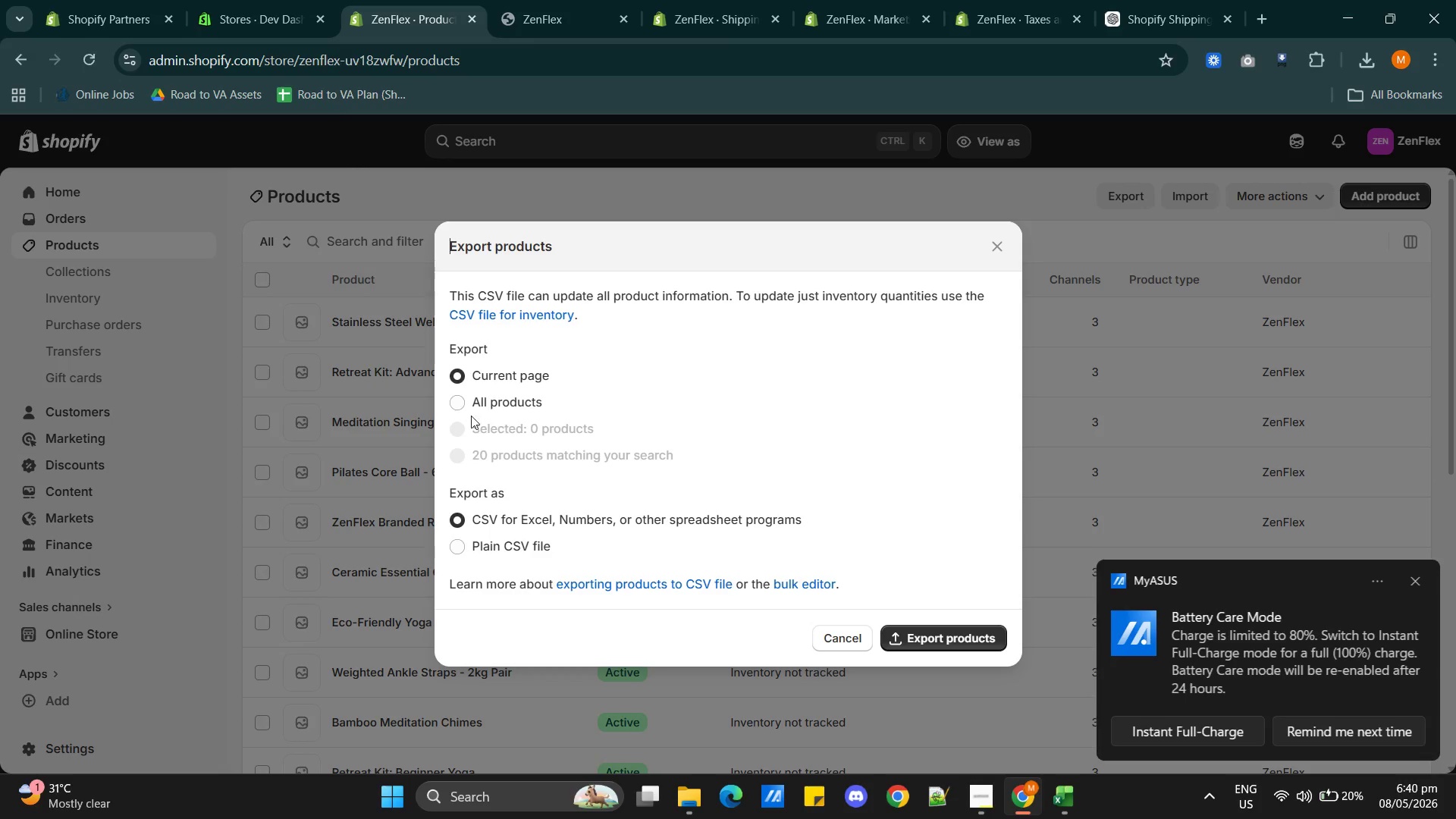 
left_click([456, 399])
 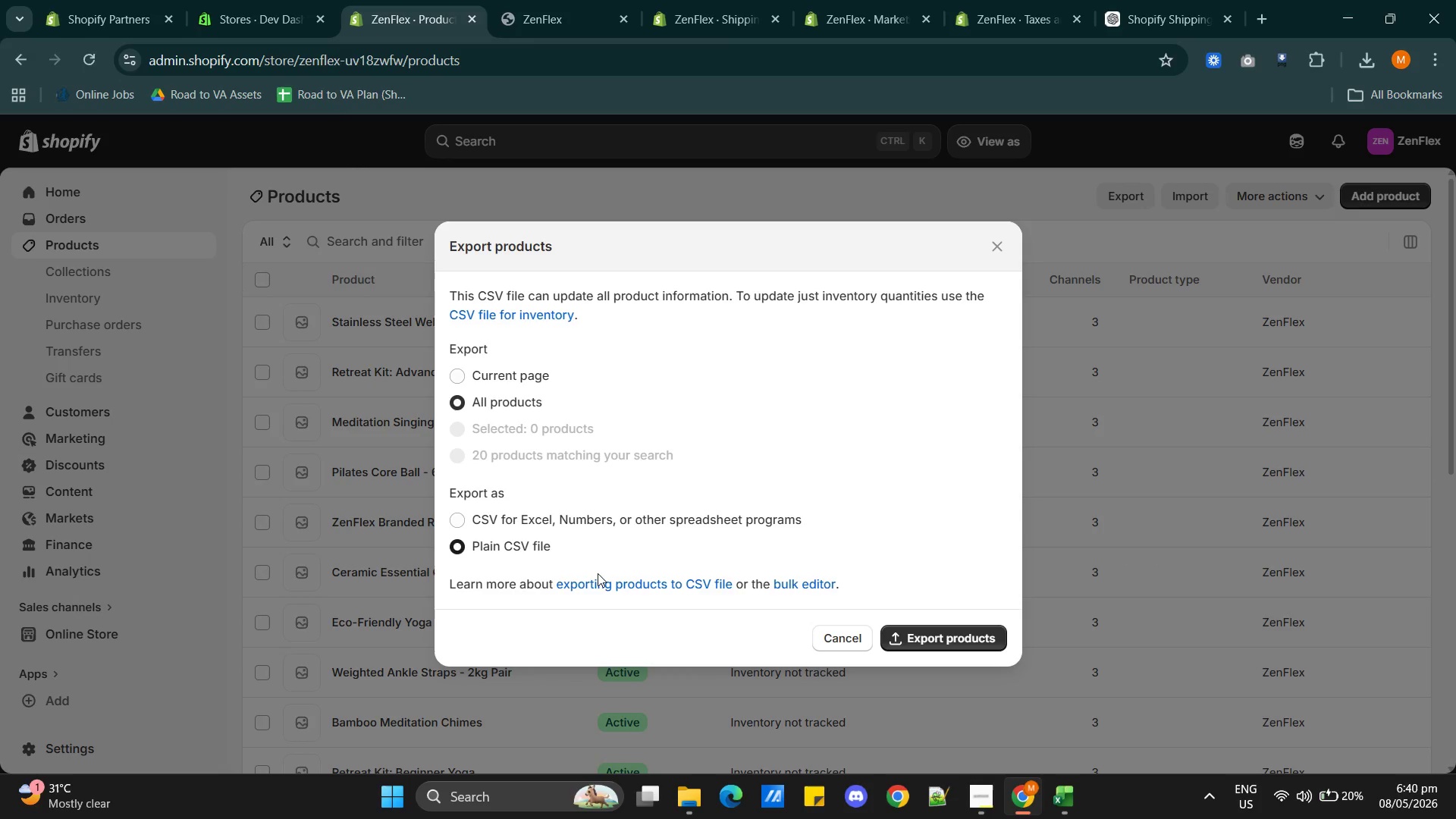 
left_click([937, 640])
 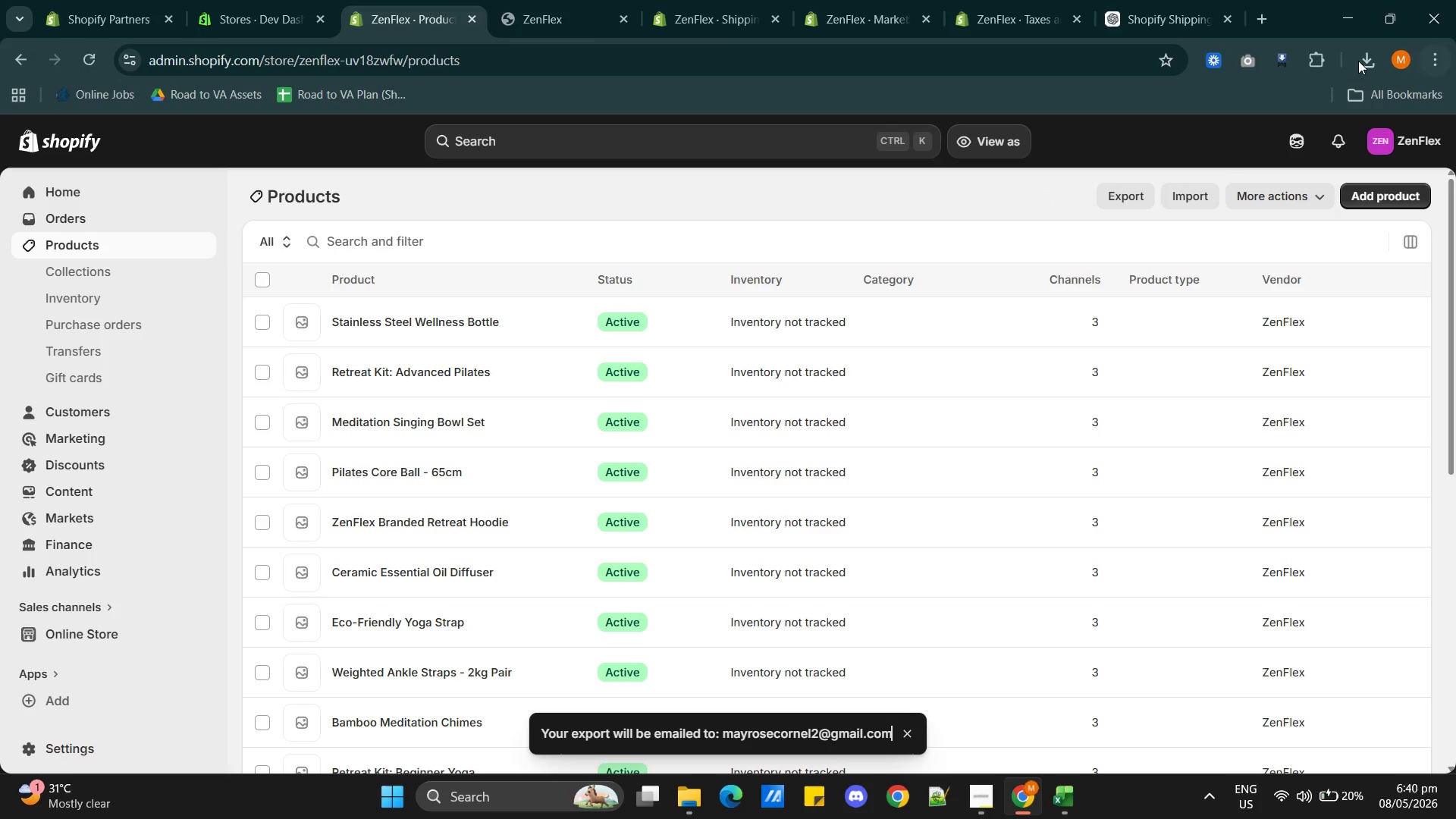 
left_click([1263, 22])
 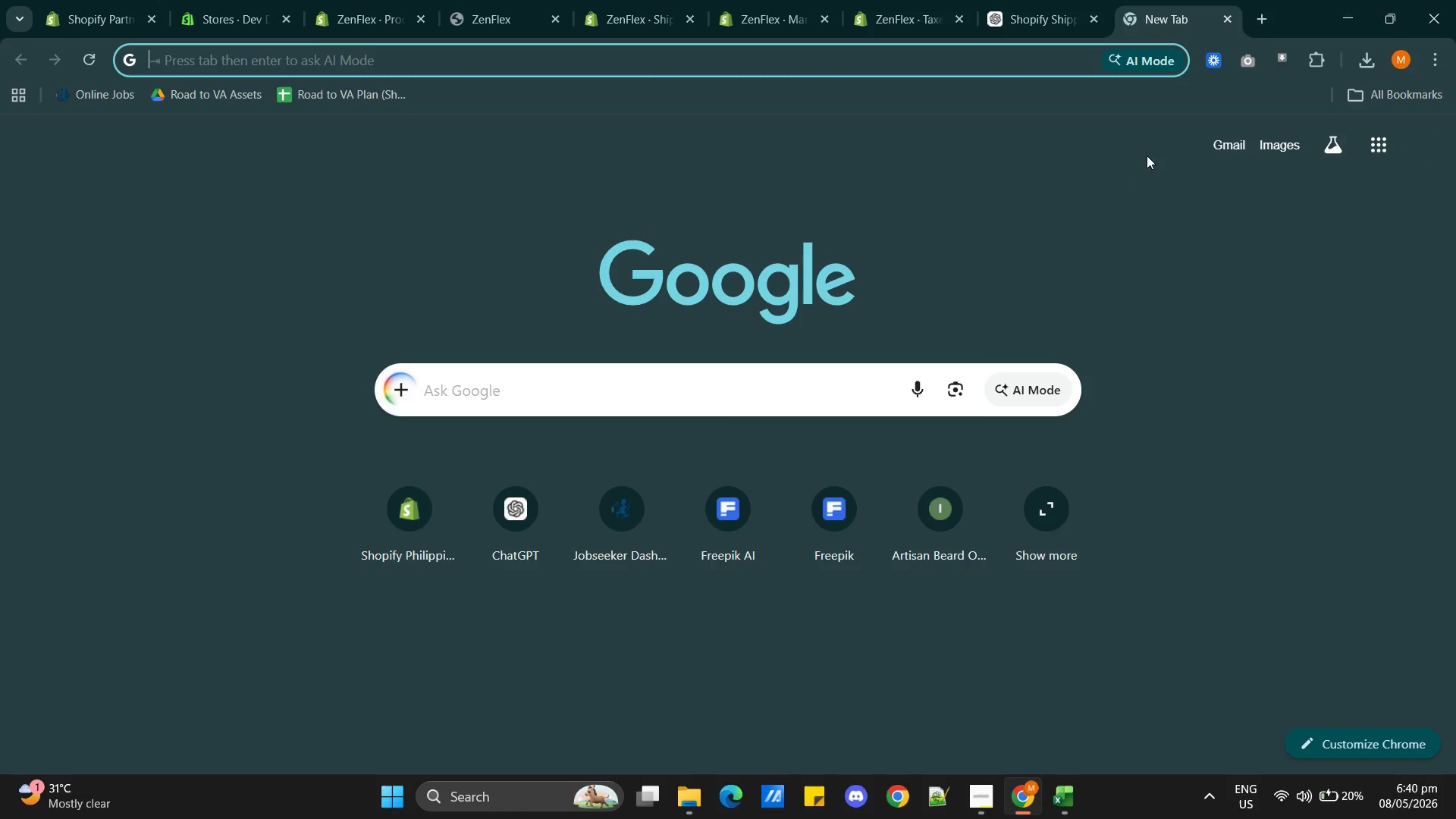 
left_click([1214, 142])
 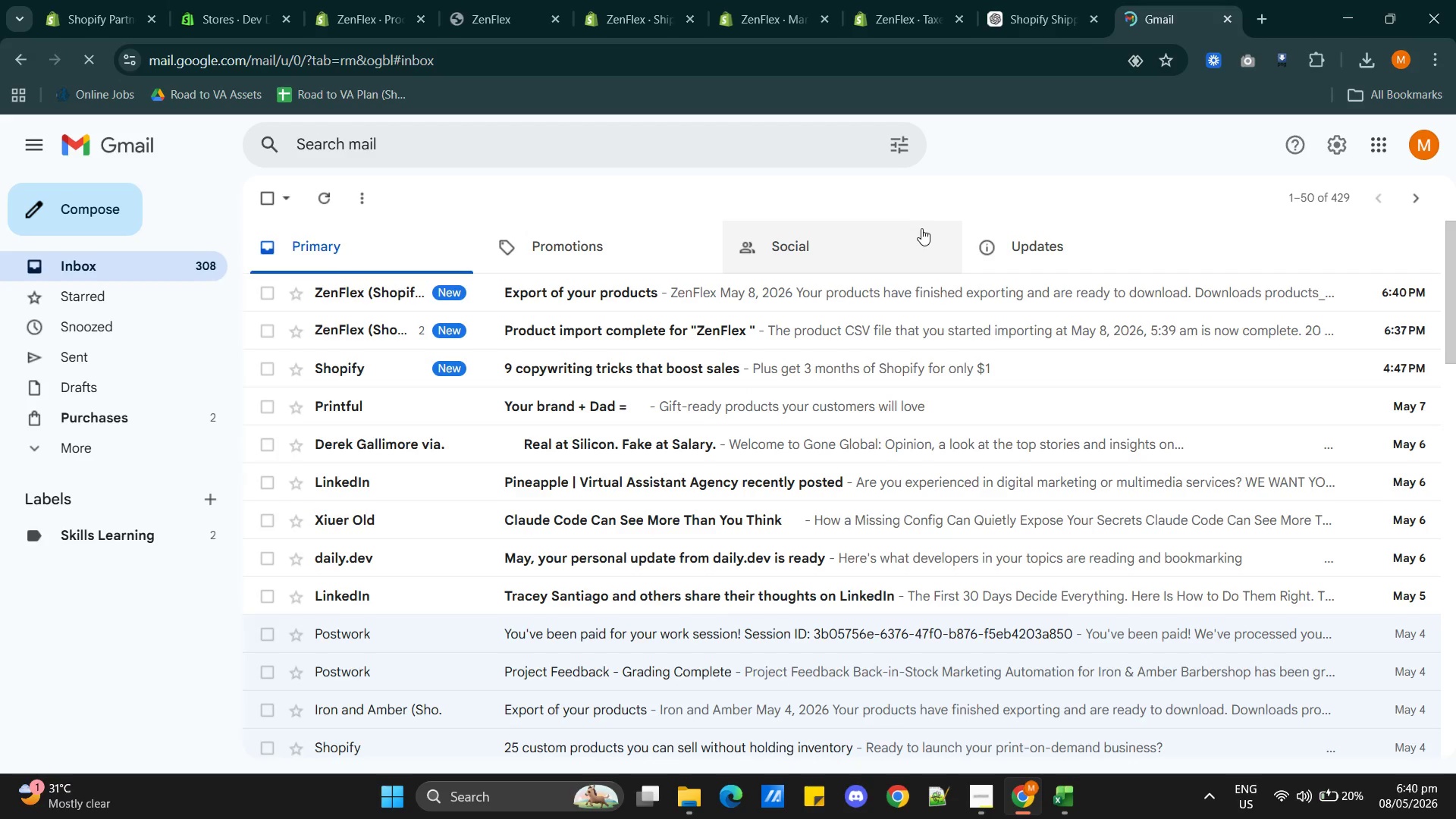 
left_click([669, 287])
 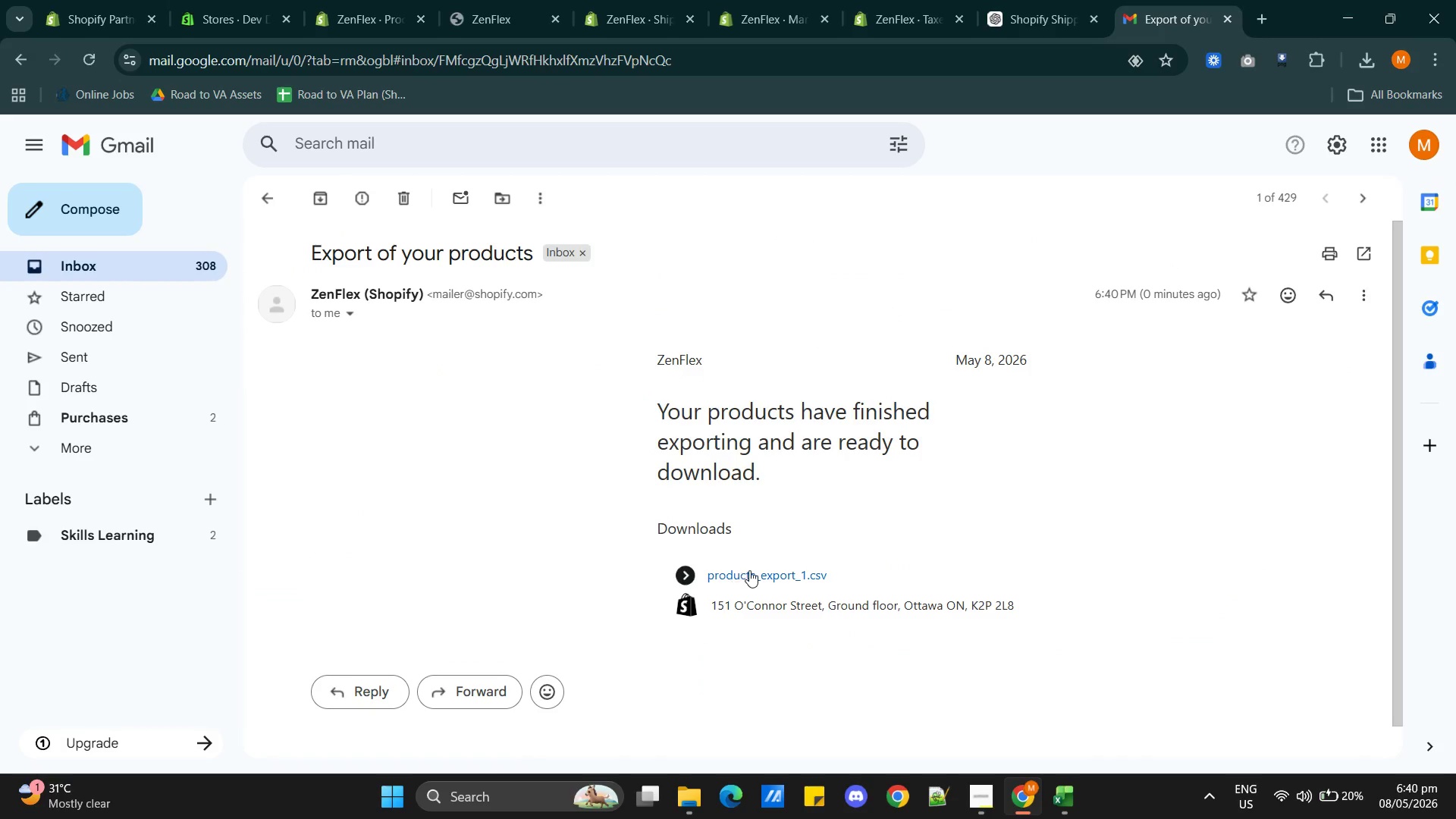 
left_click([749, 572])
 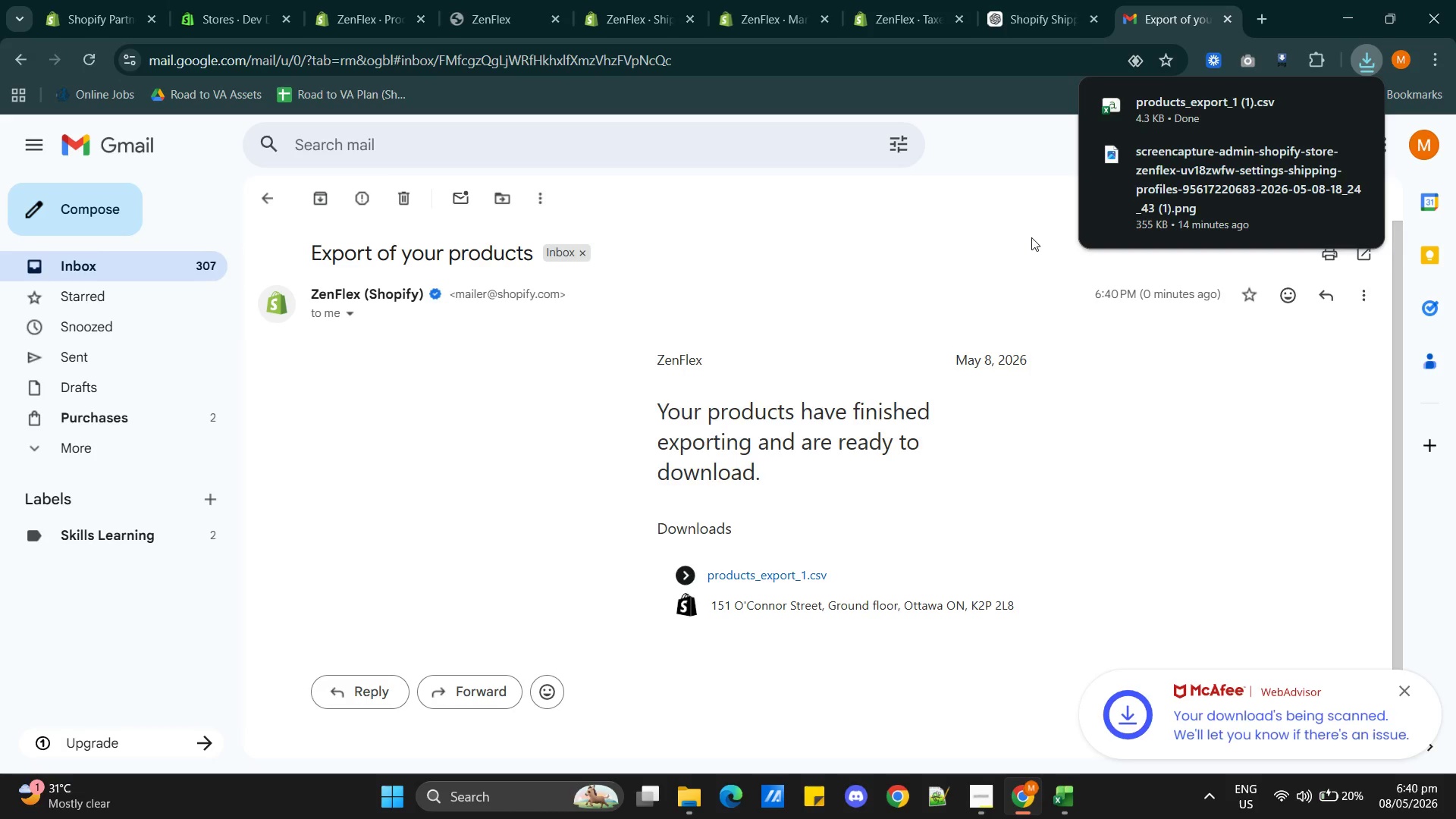 
wait(6.5)
 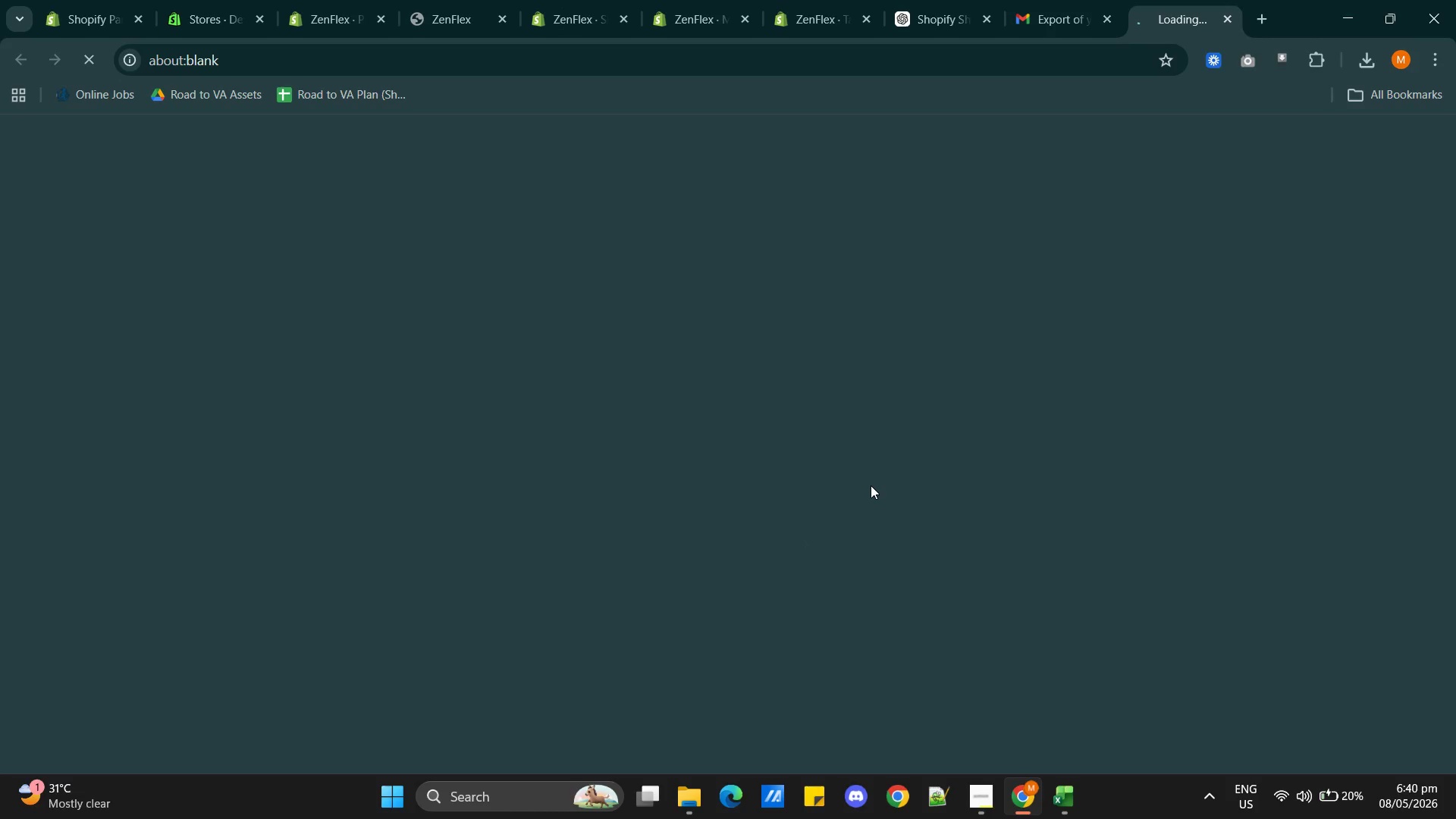 
left_click([1216, 105])
 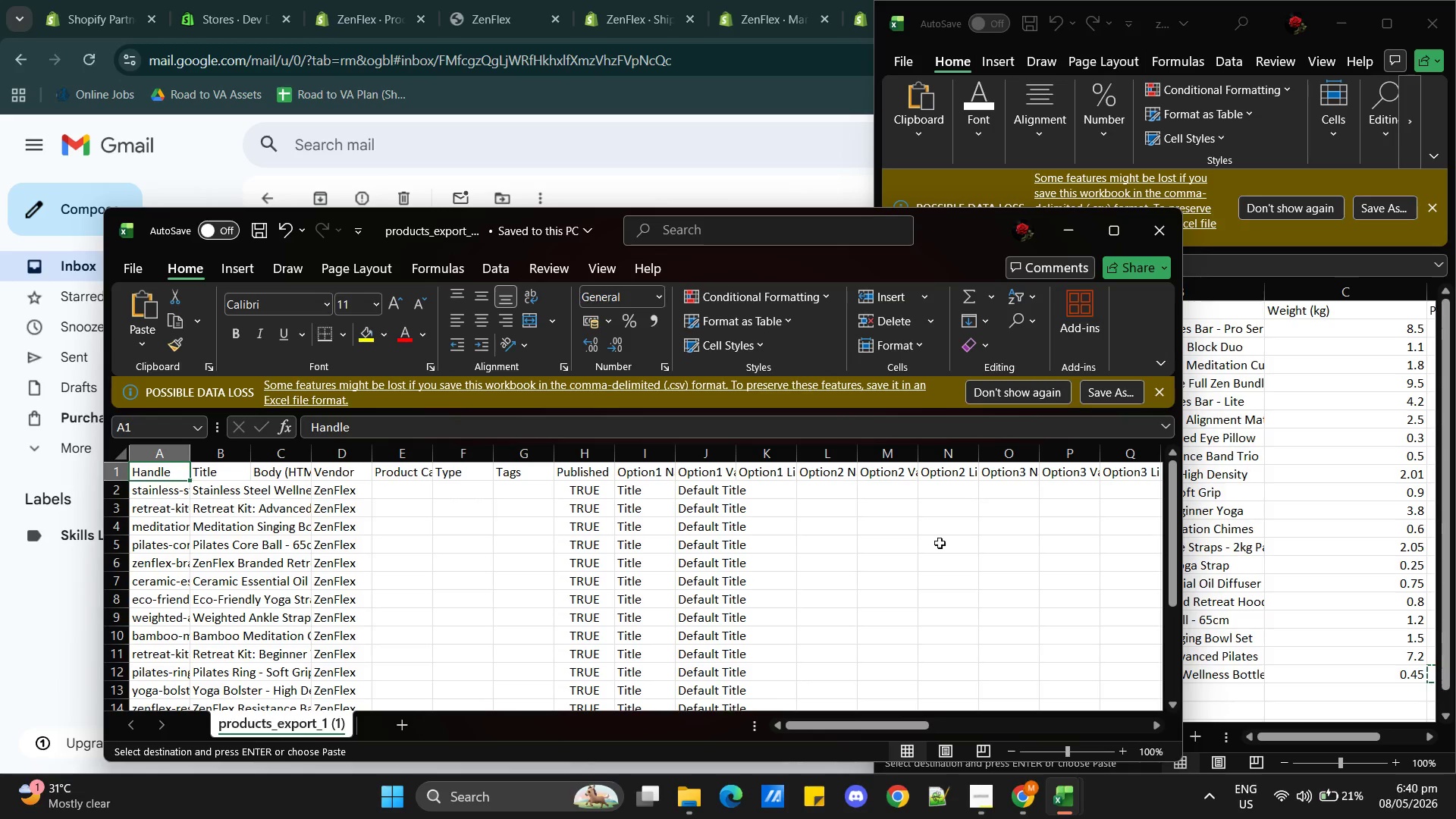 
wait(8.27)
 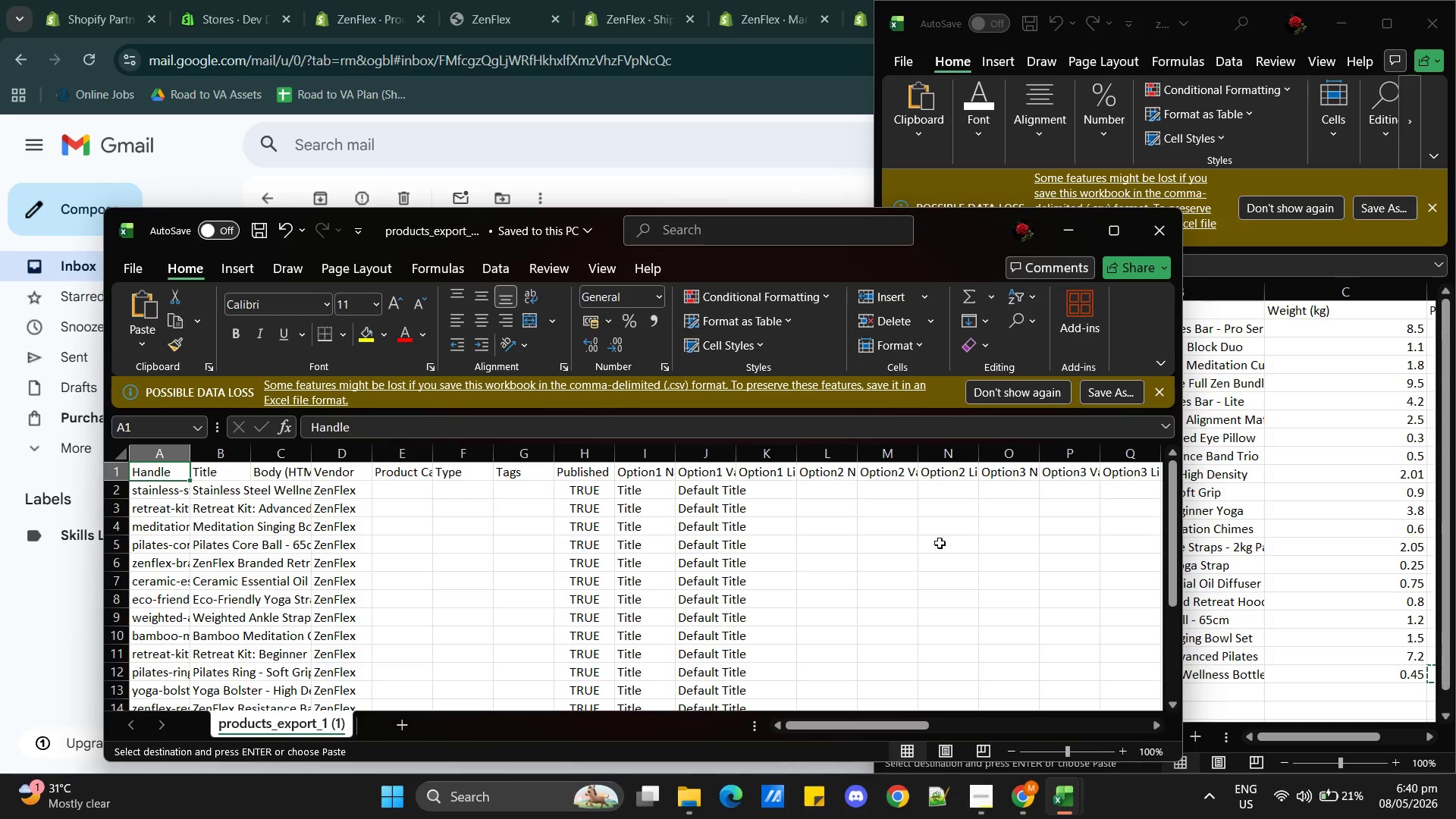 
left_click([976, 794])